 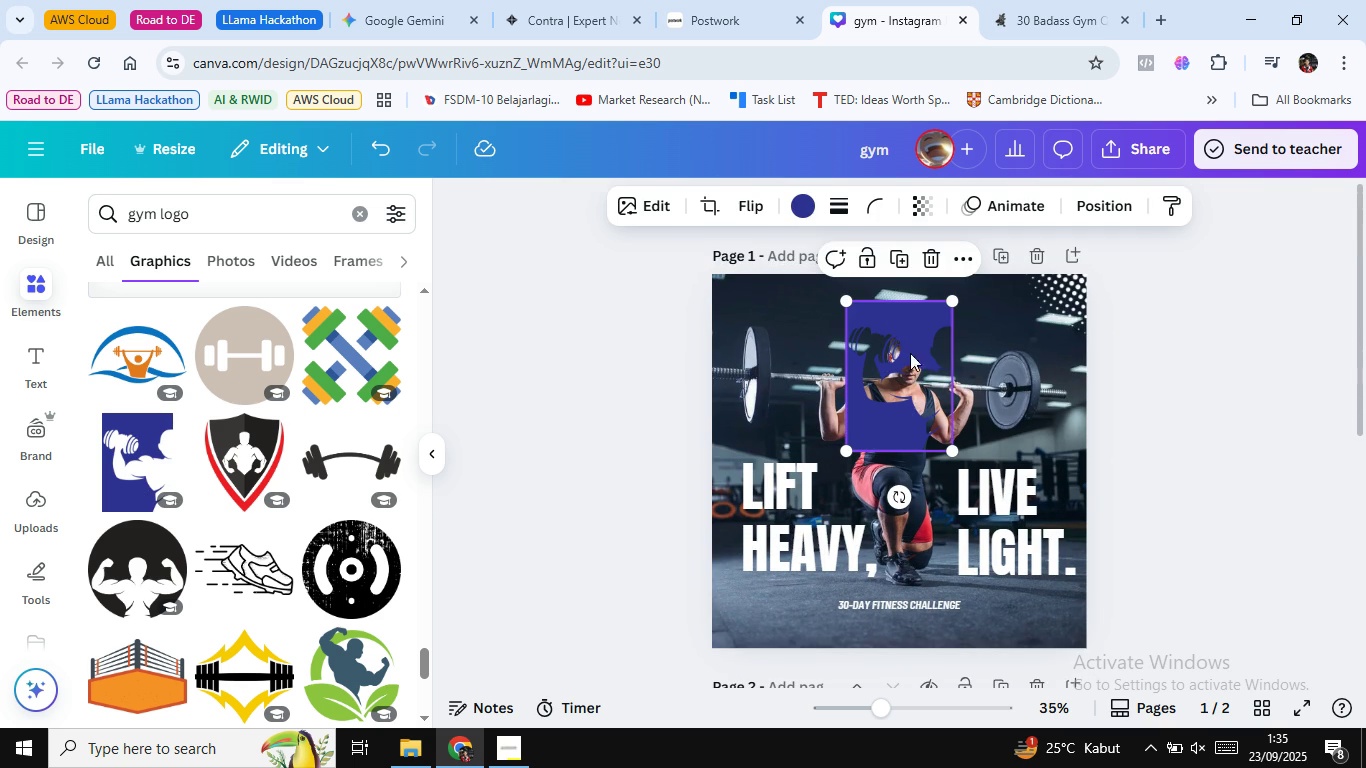 
left_click([798, 213])
 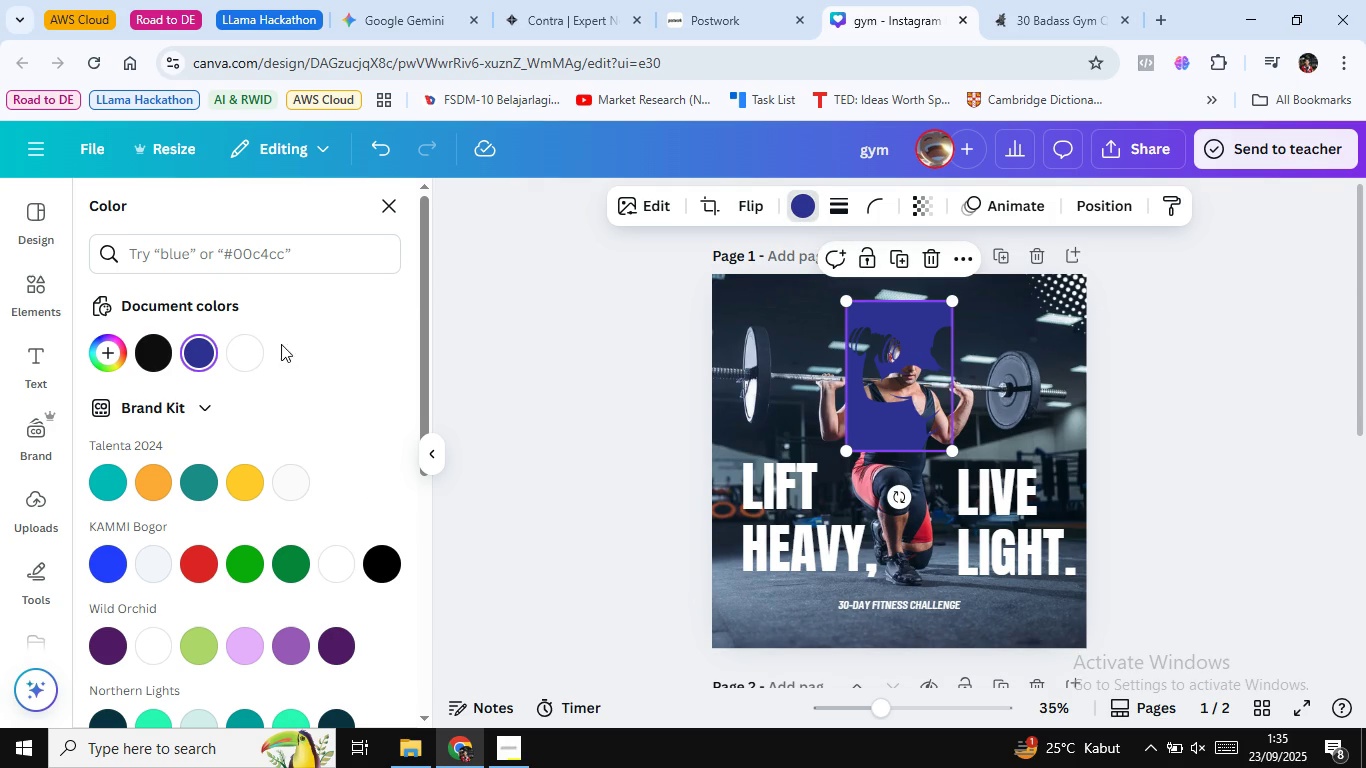 
left_click([244, 355])
 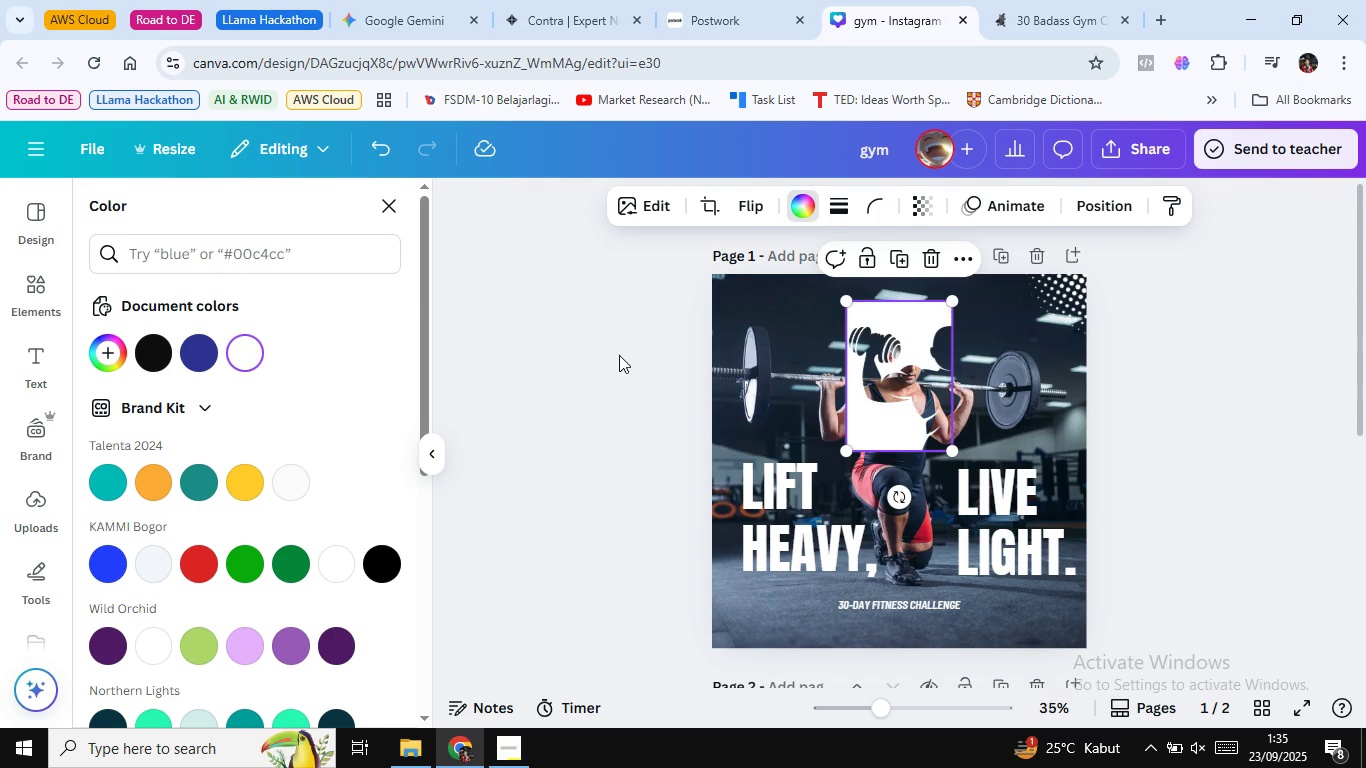 
left_click([618, 355])
 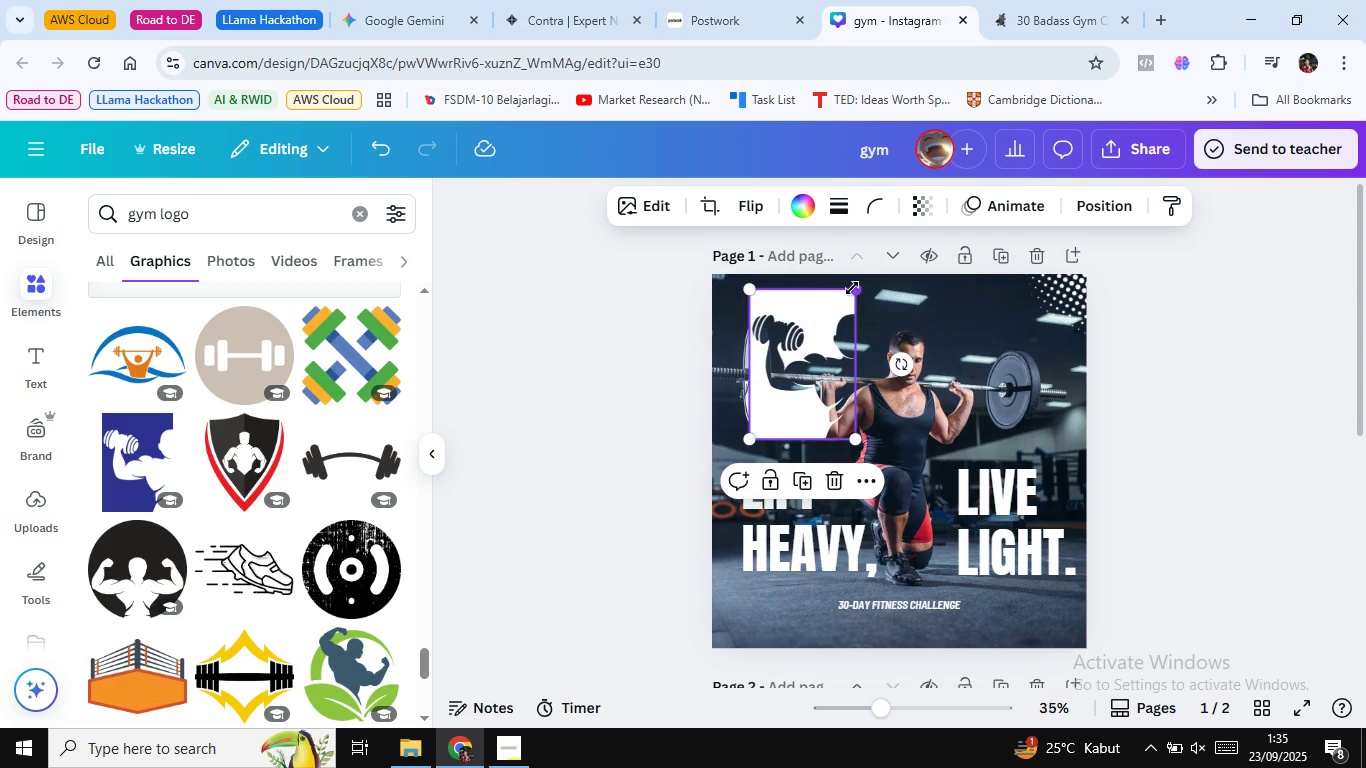 
mouse_move([771, 389])
 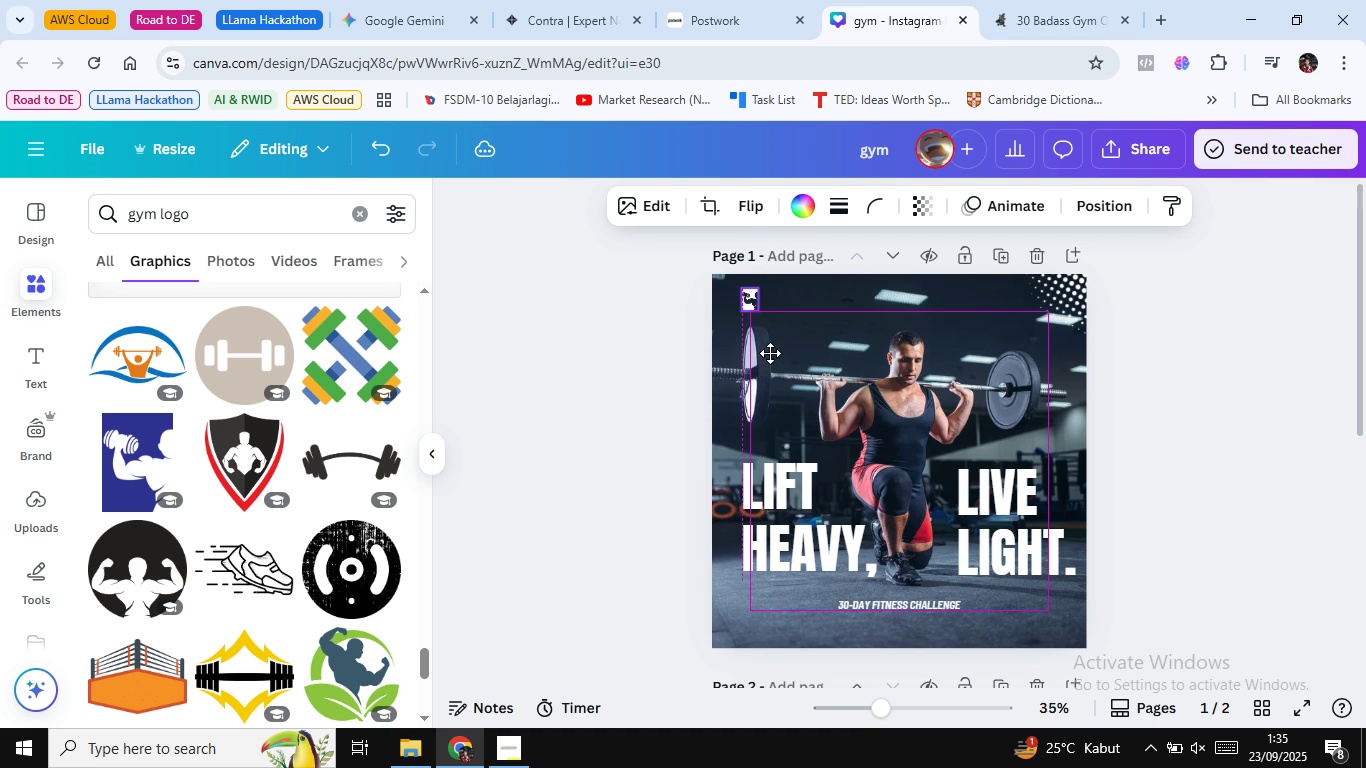 
wait(7.68)
 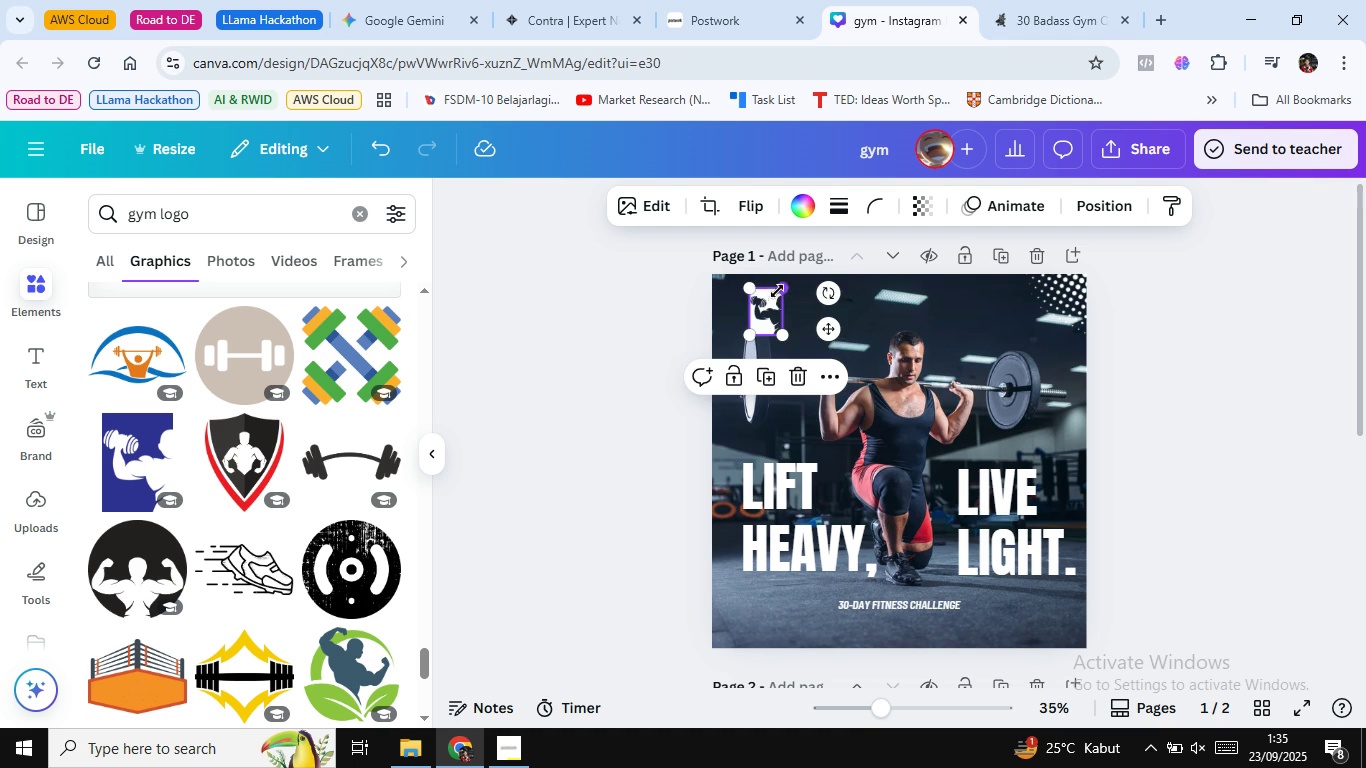 
left_click([649, 362])
 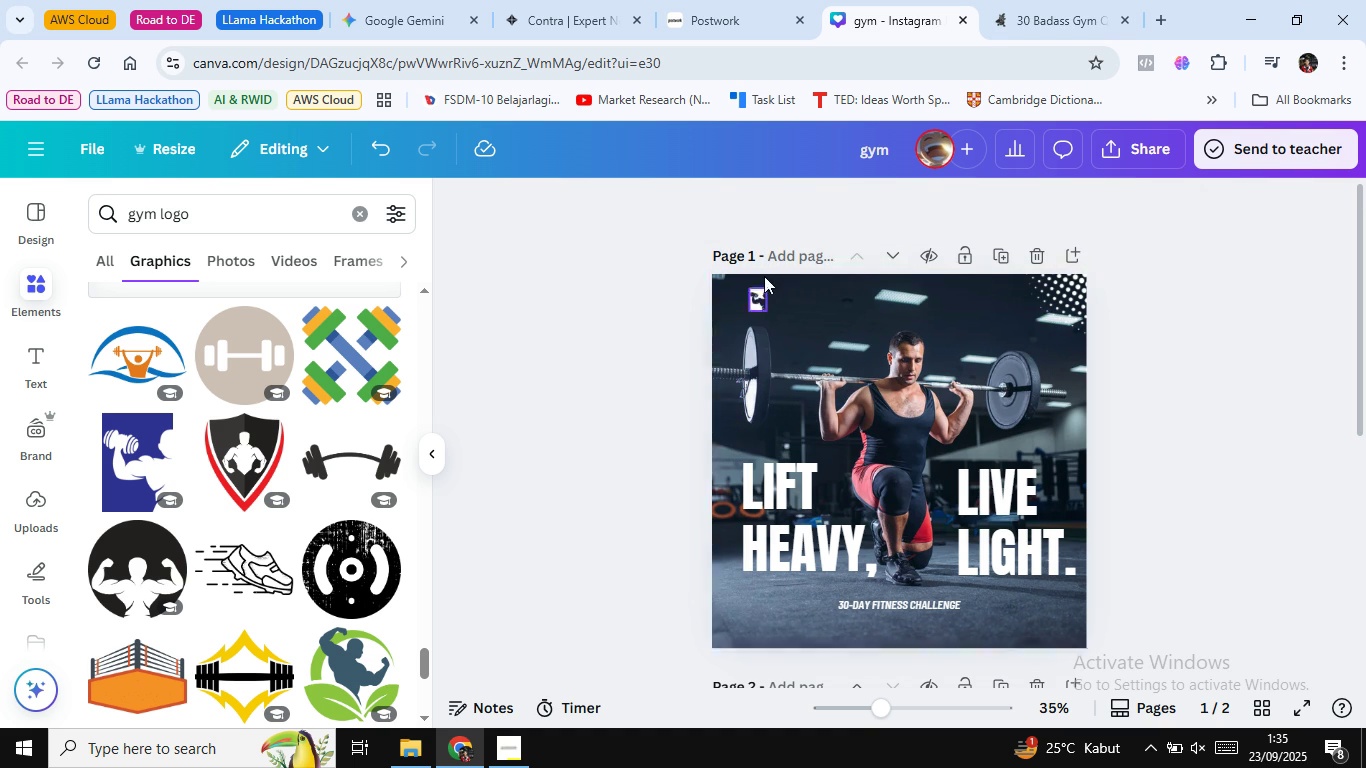 
left_click([762, 295])
 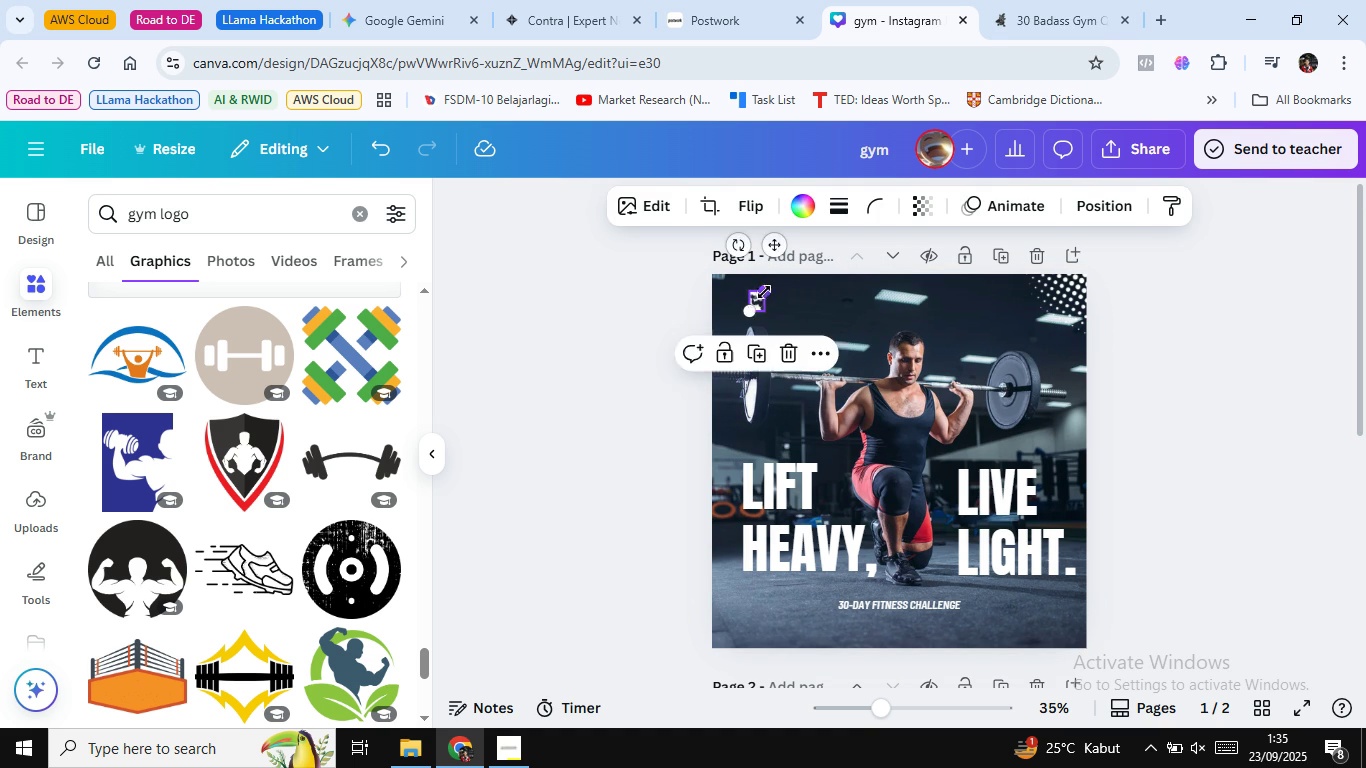 
left_click([612, 380])
 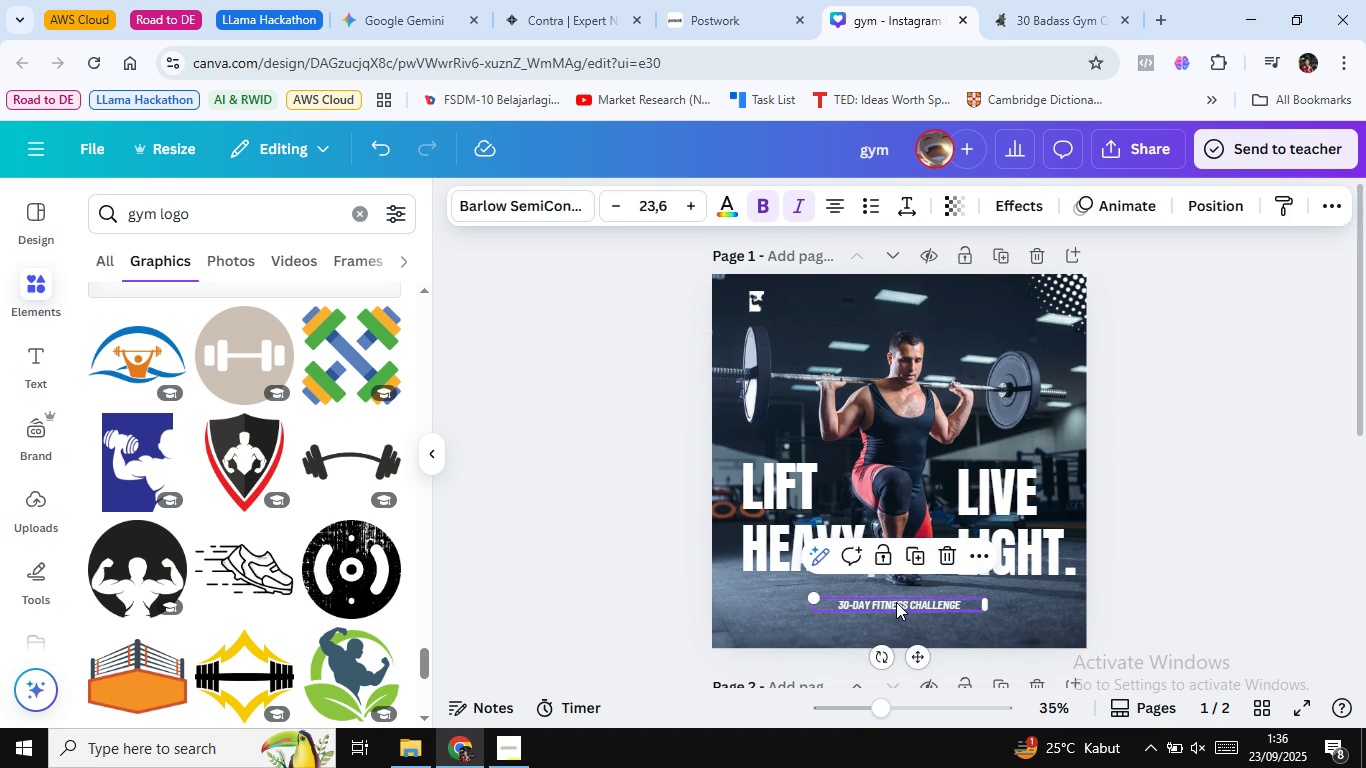 
left_click([896, 602])